 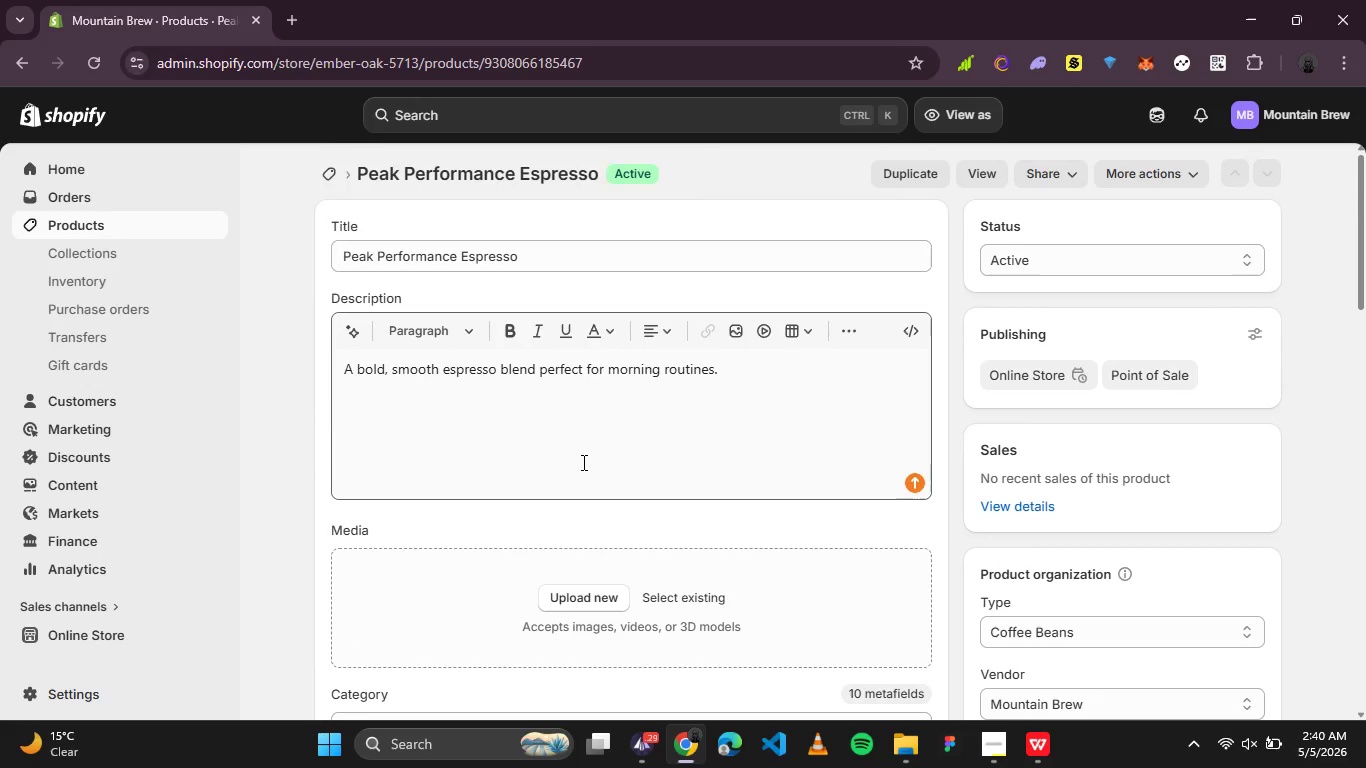 
left_click([56, 337])
 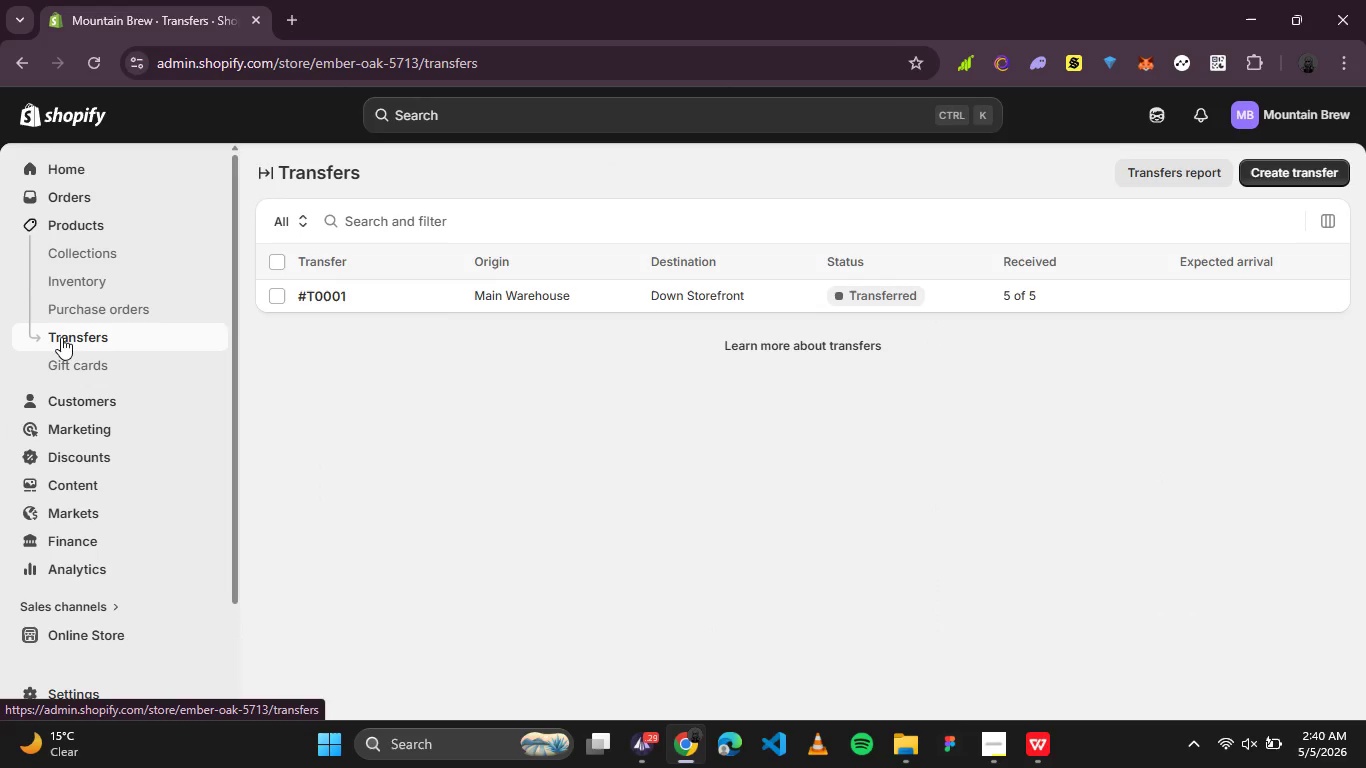 
wait(7.03)
 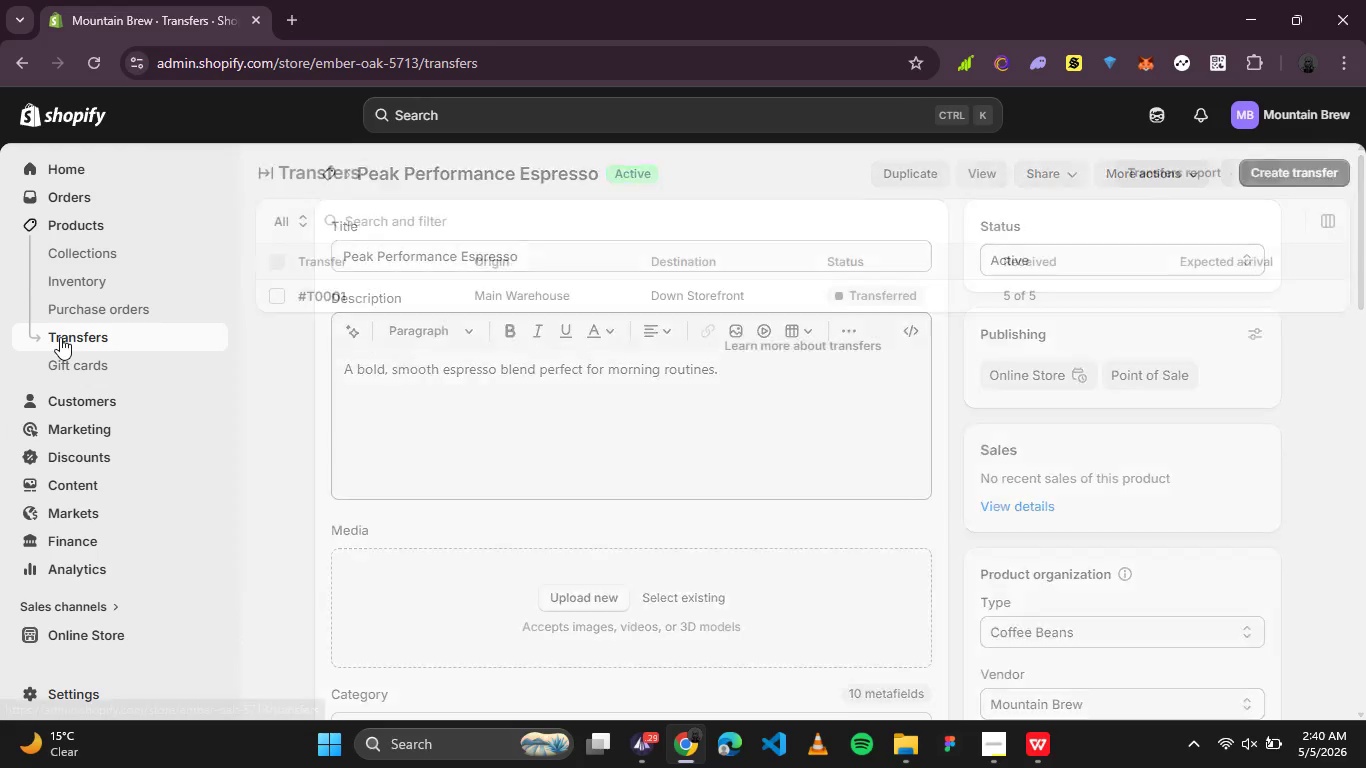 
left_click([489, 305])
 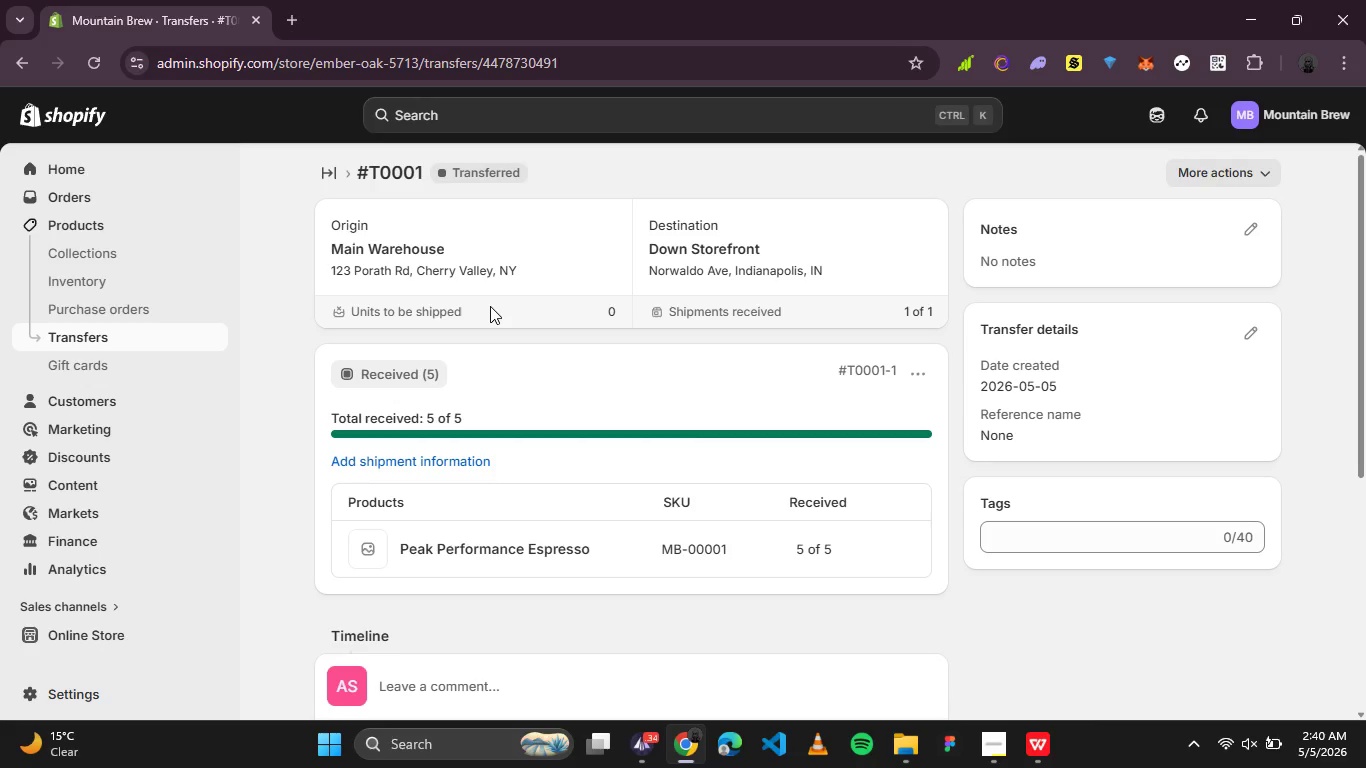 
wait(29.2)
 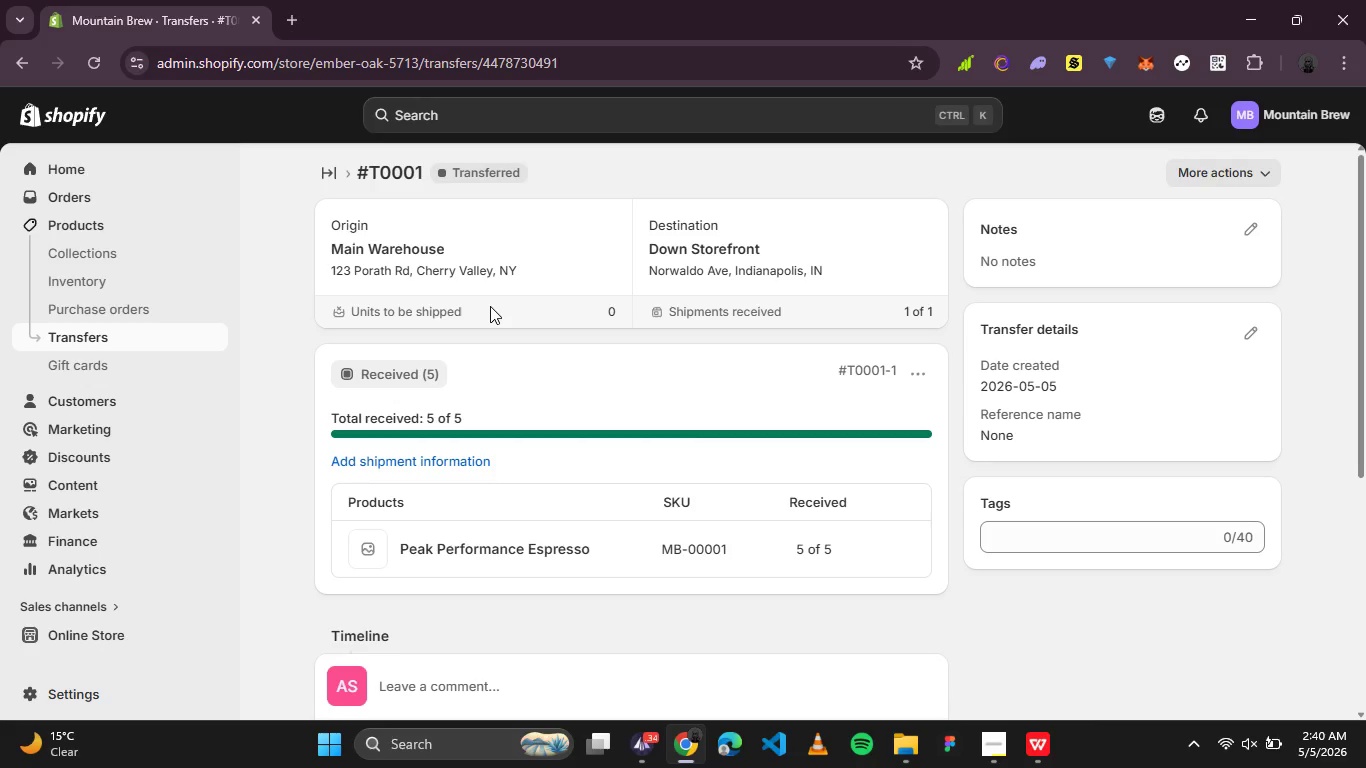 
scroll: coordinate [411, 322], scroll_direction: down, amount: 4.0
 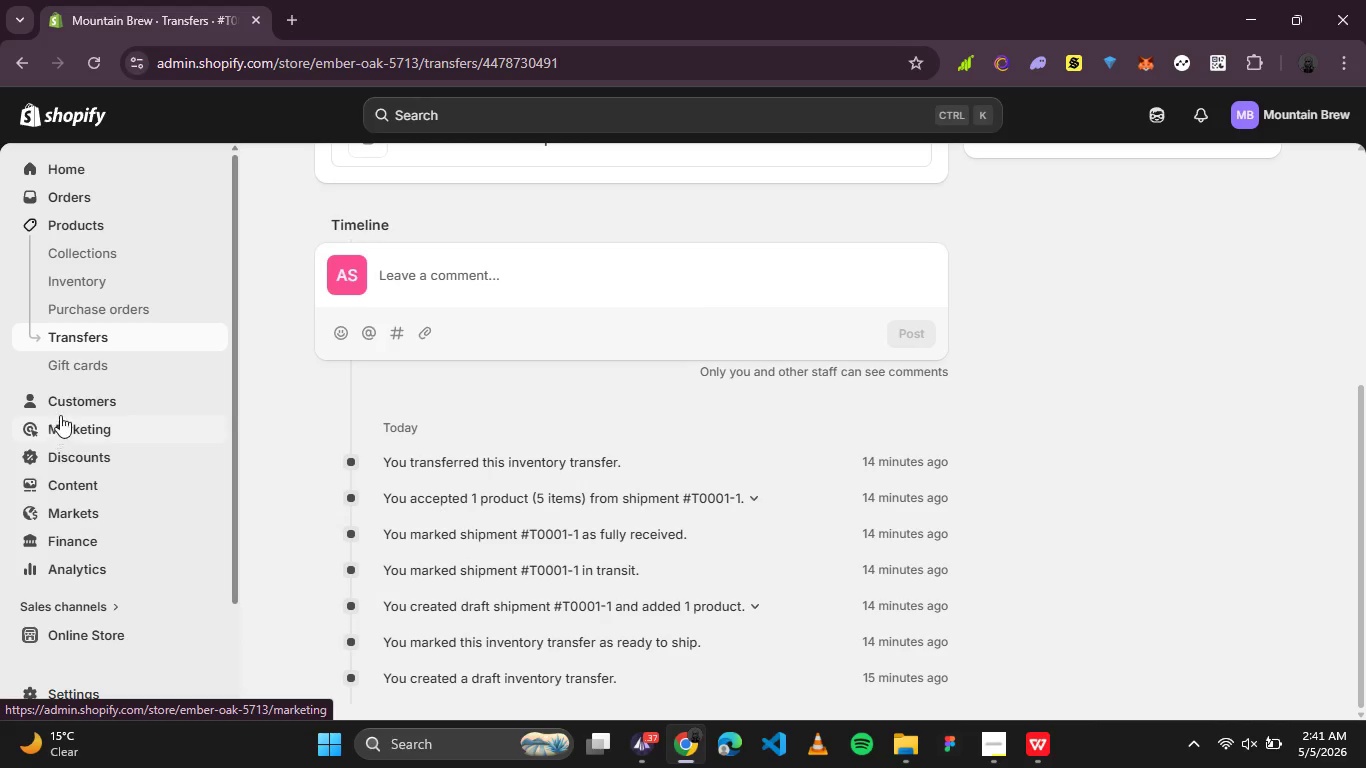 
left_click([65, 408])
 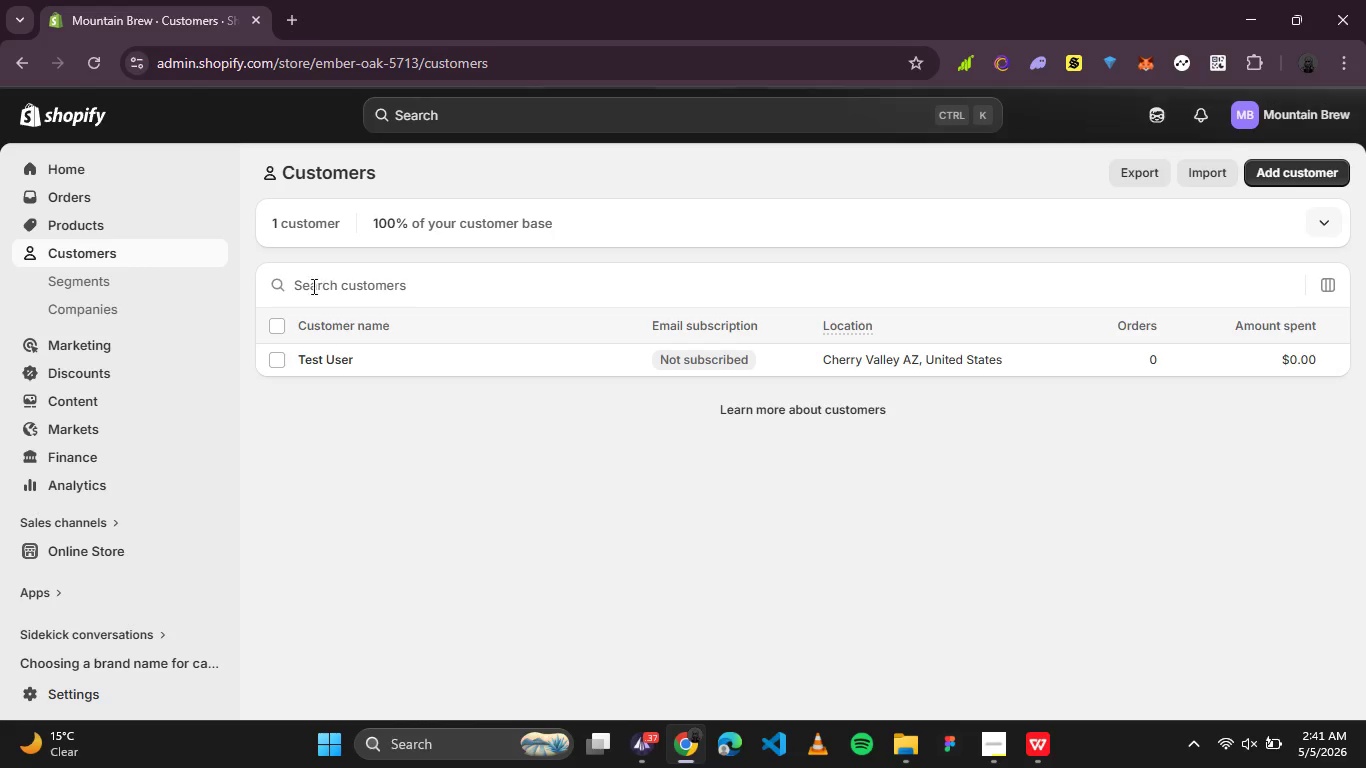 
left_click([280, 326])
 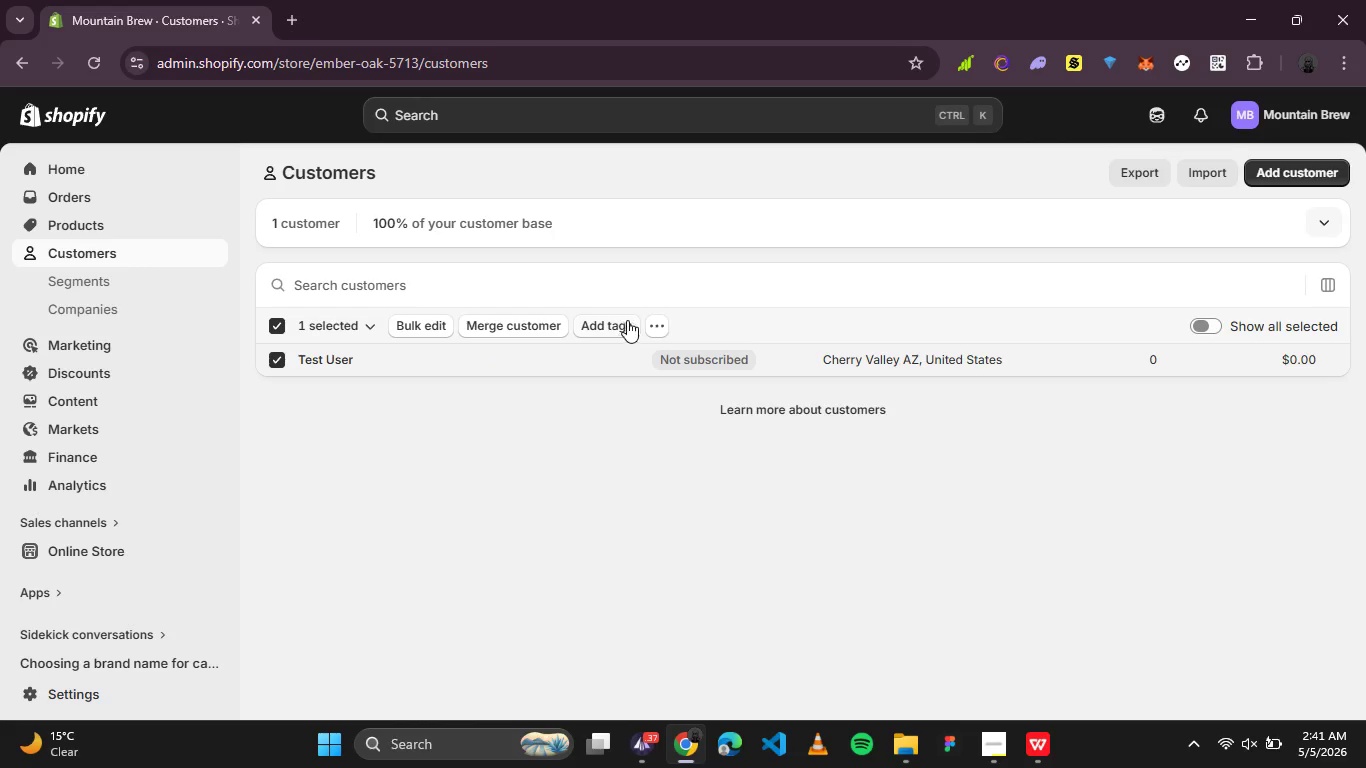 
left_click([653, 320])
 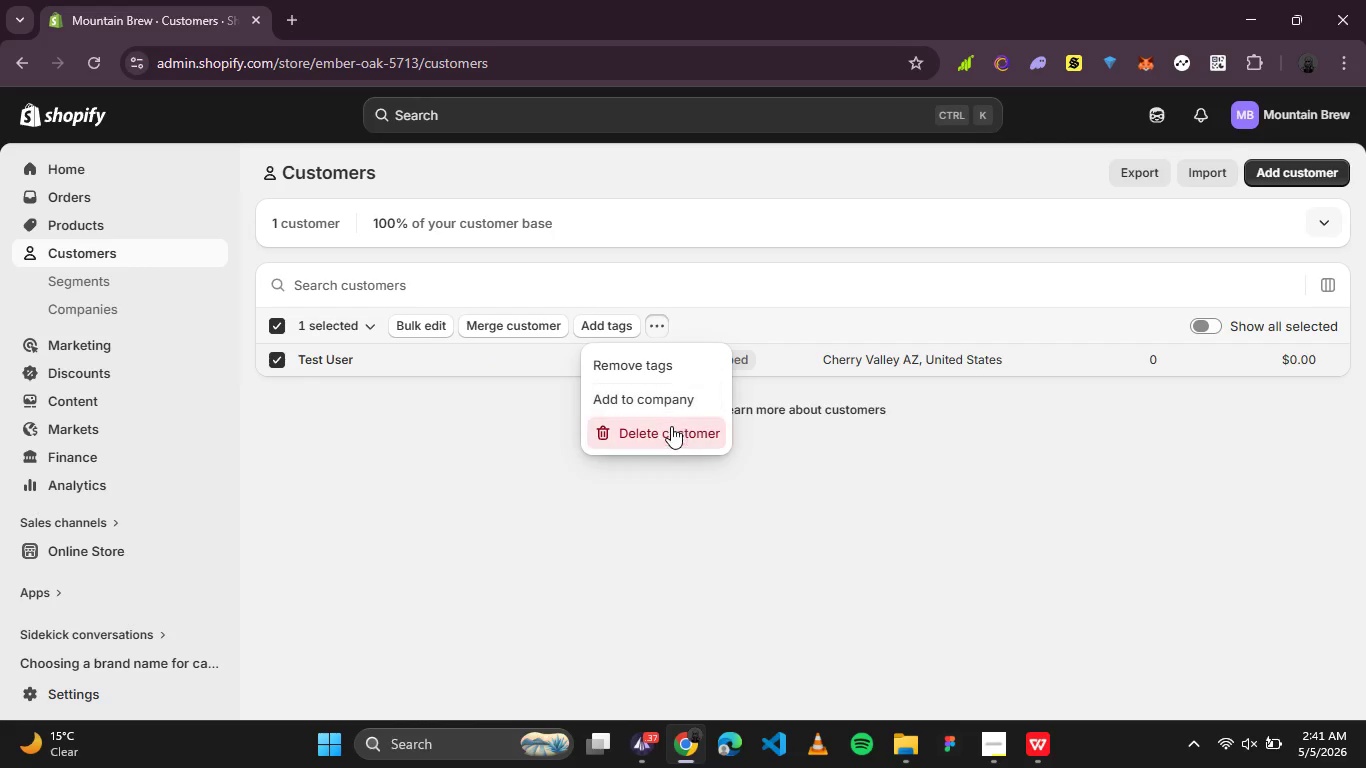 
left_click([671, 426])
 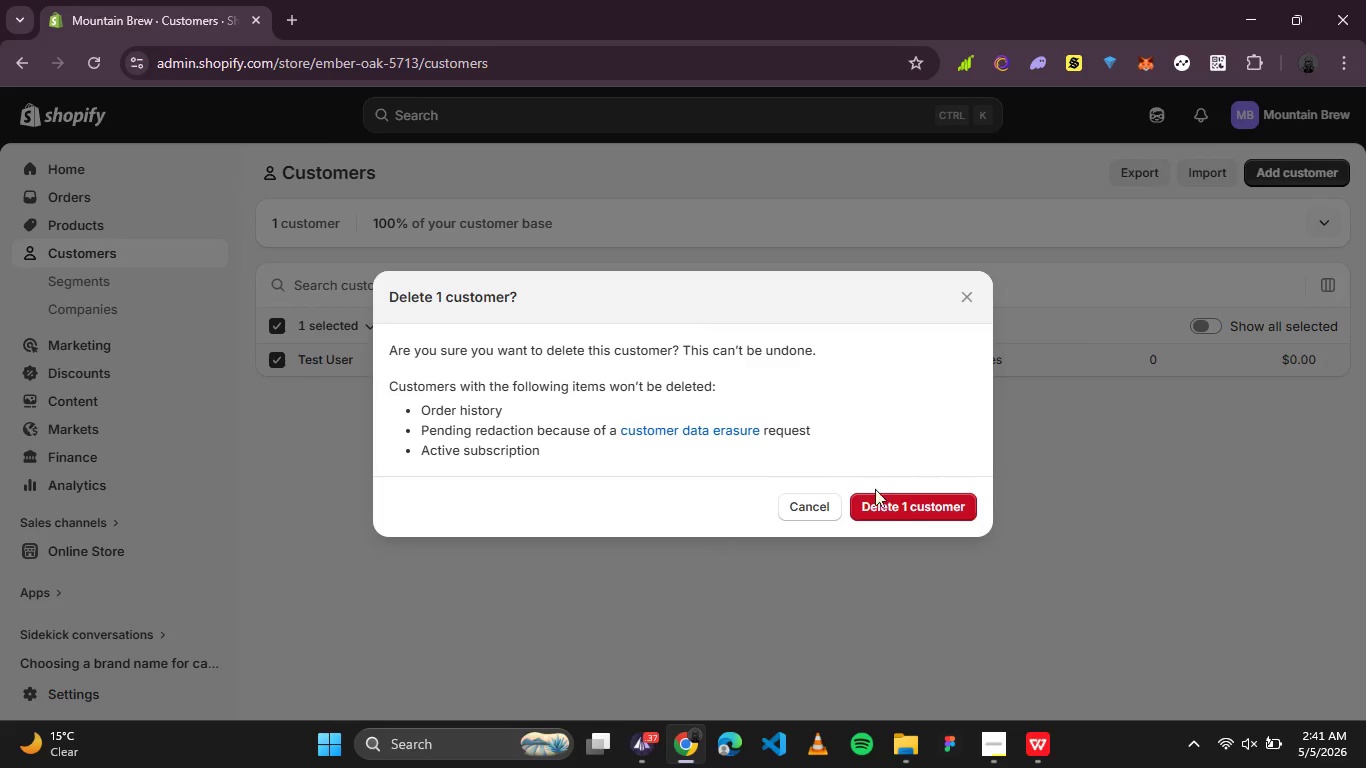 
left_click([884, 505])
 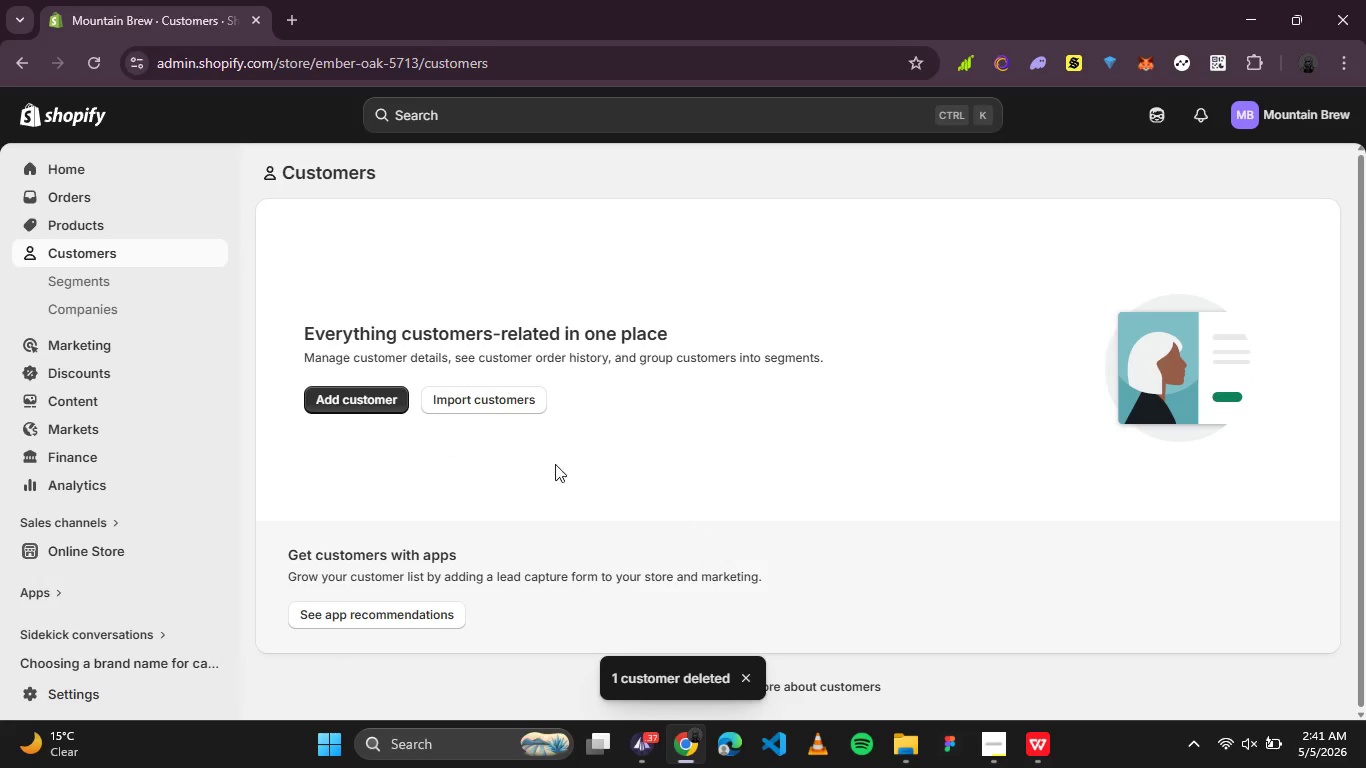 
left_click([67, 170])
 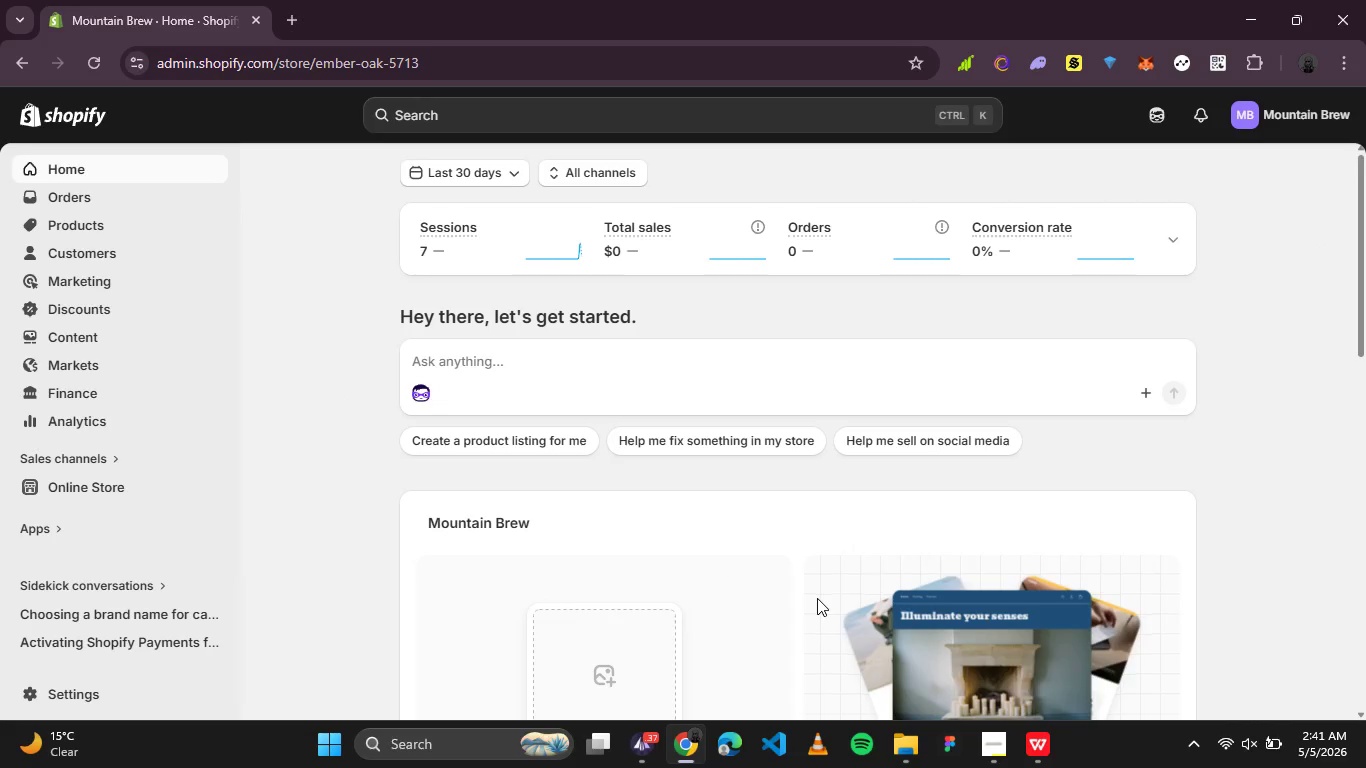 
wait(6.69)
 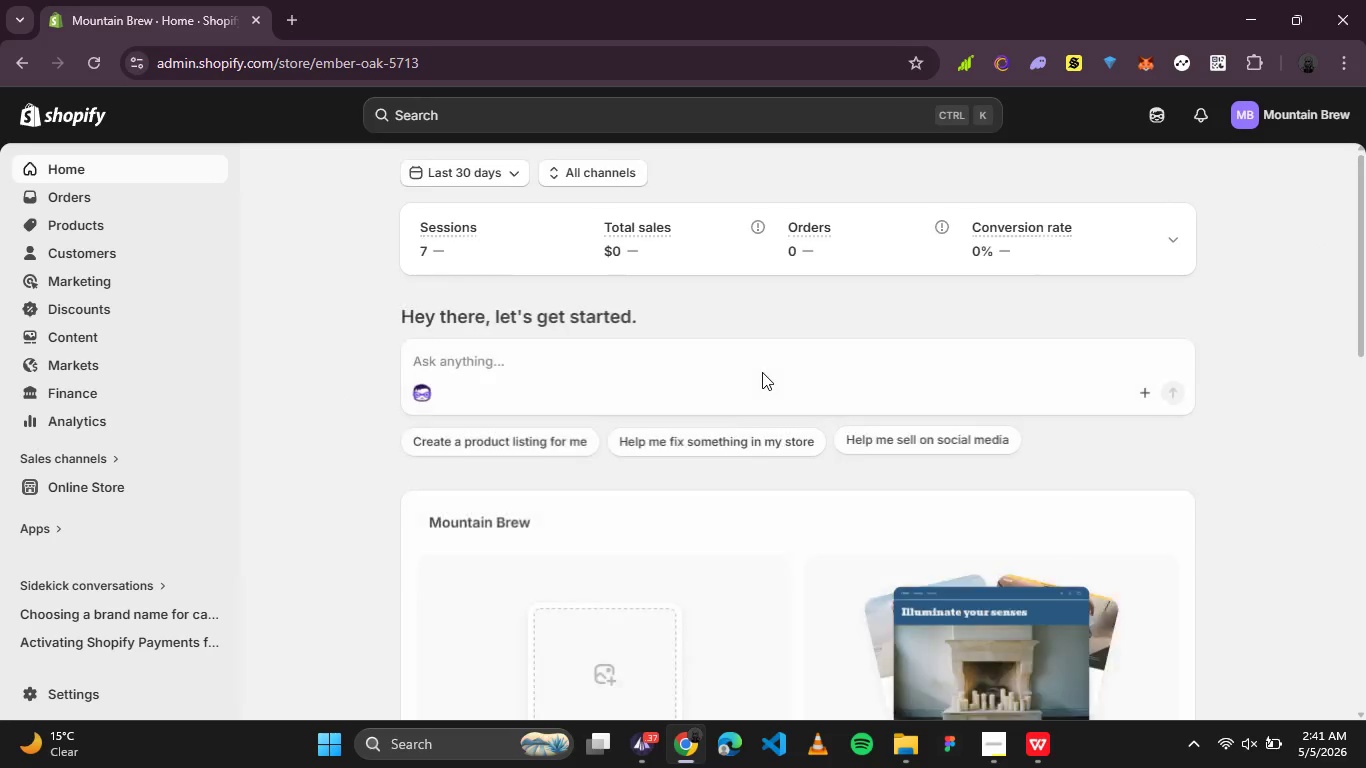 
left_click([984, 746])